 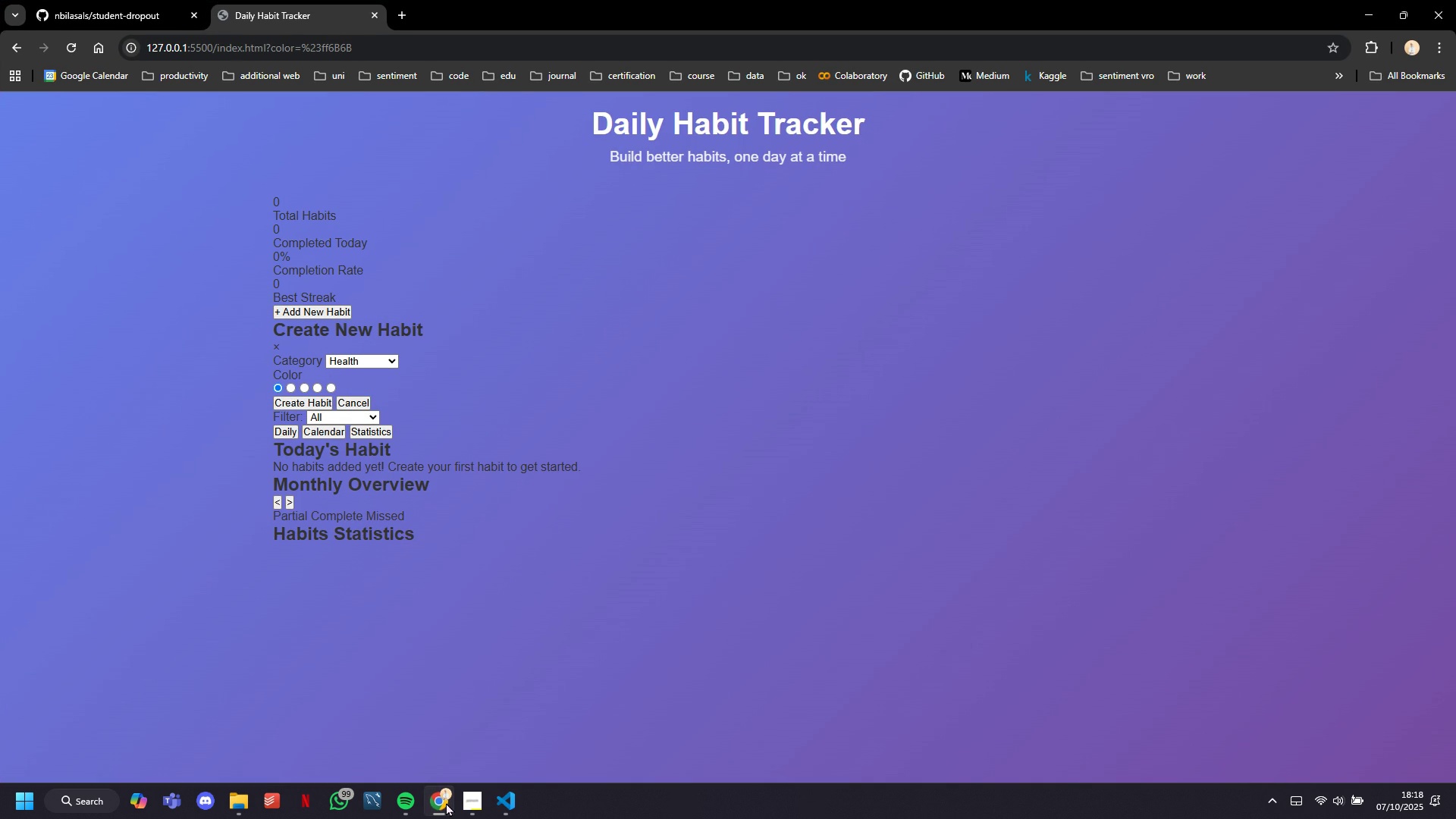 
left_click([446, 802])
 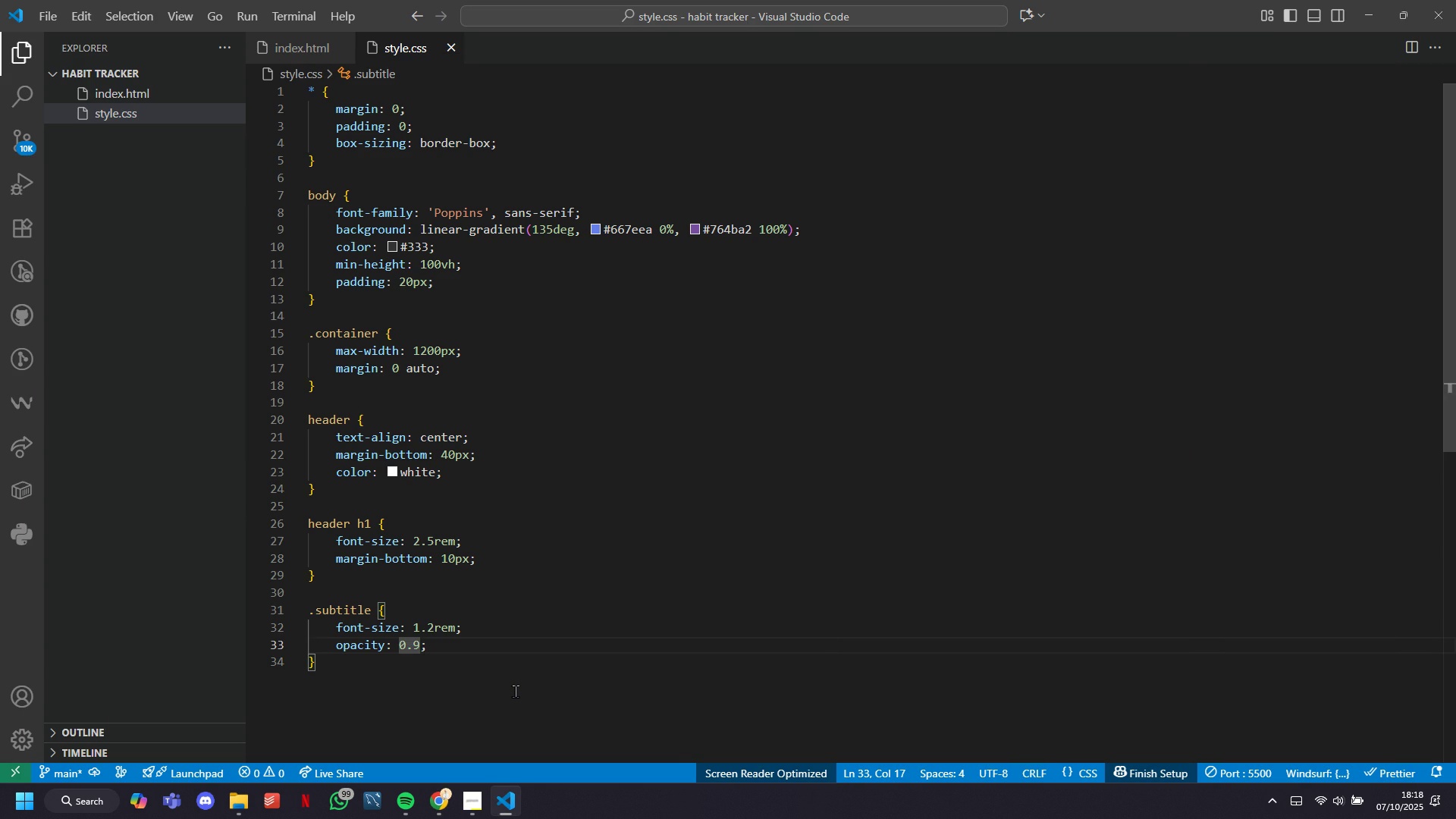 
left_click([513, 691])
 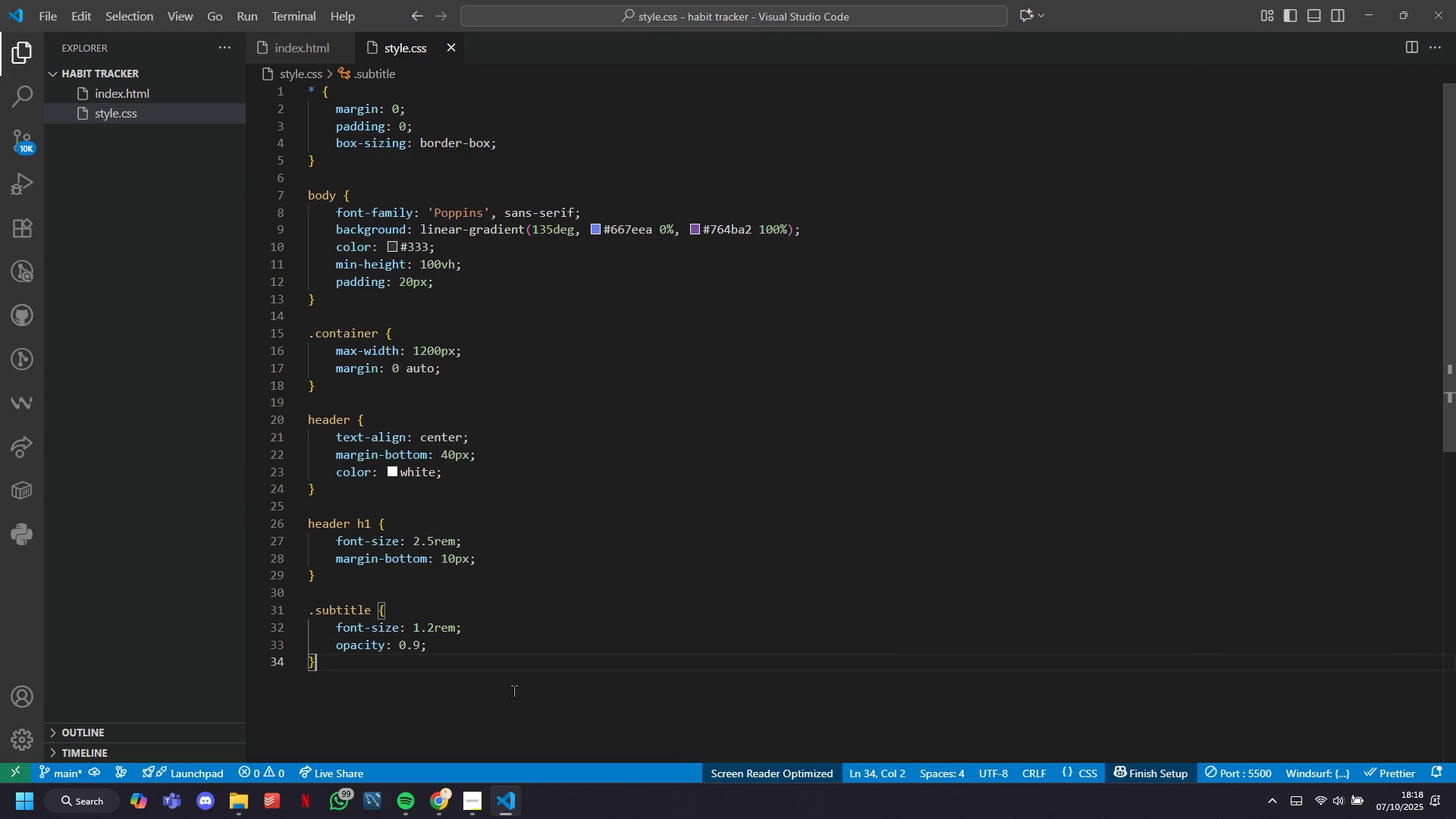 
key(Enter)
 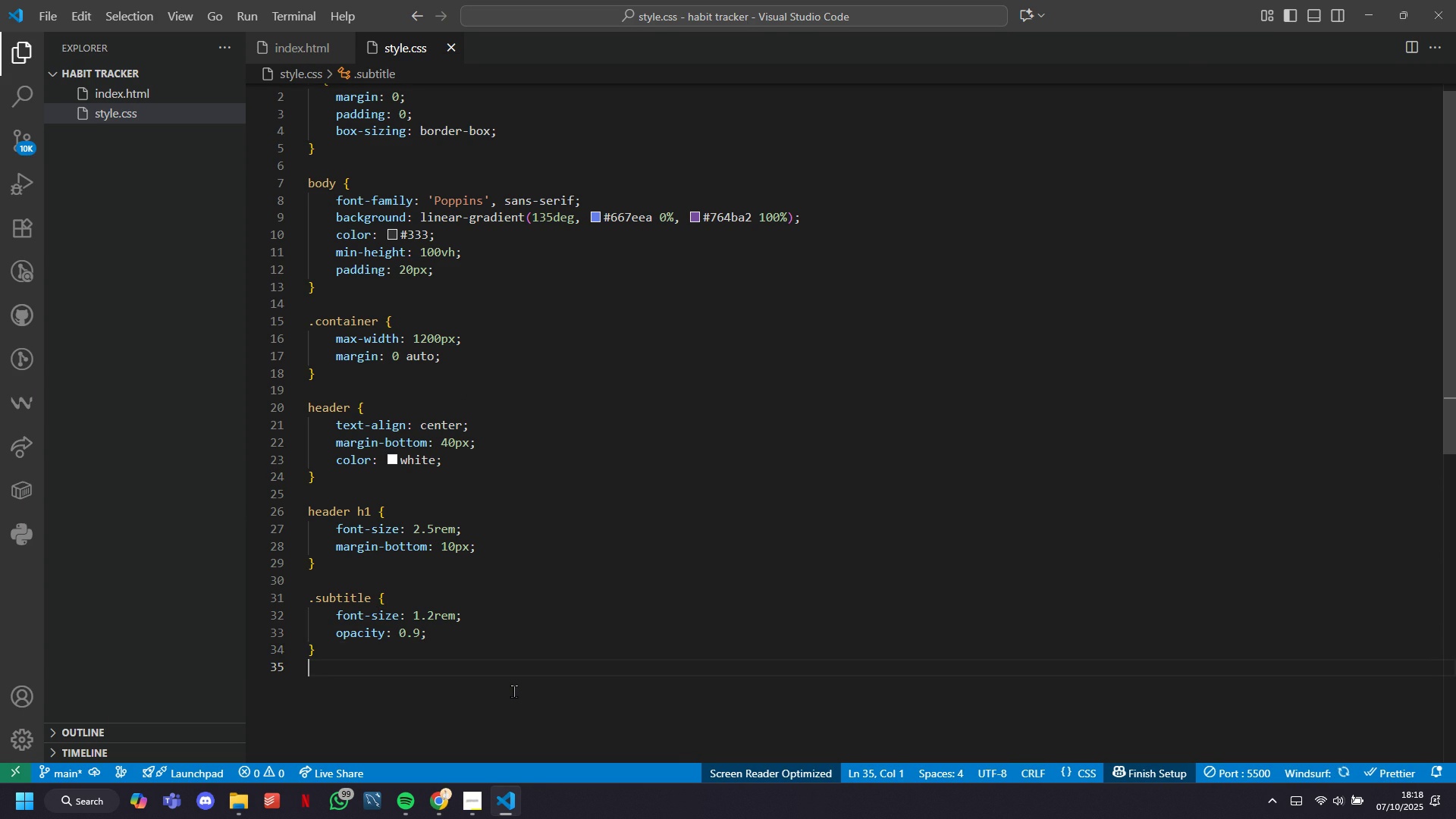 
key(Enter)
 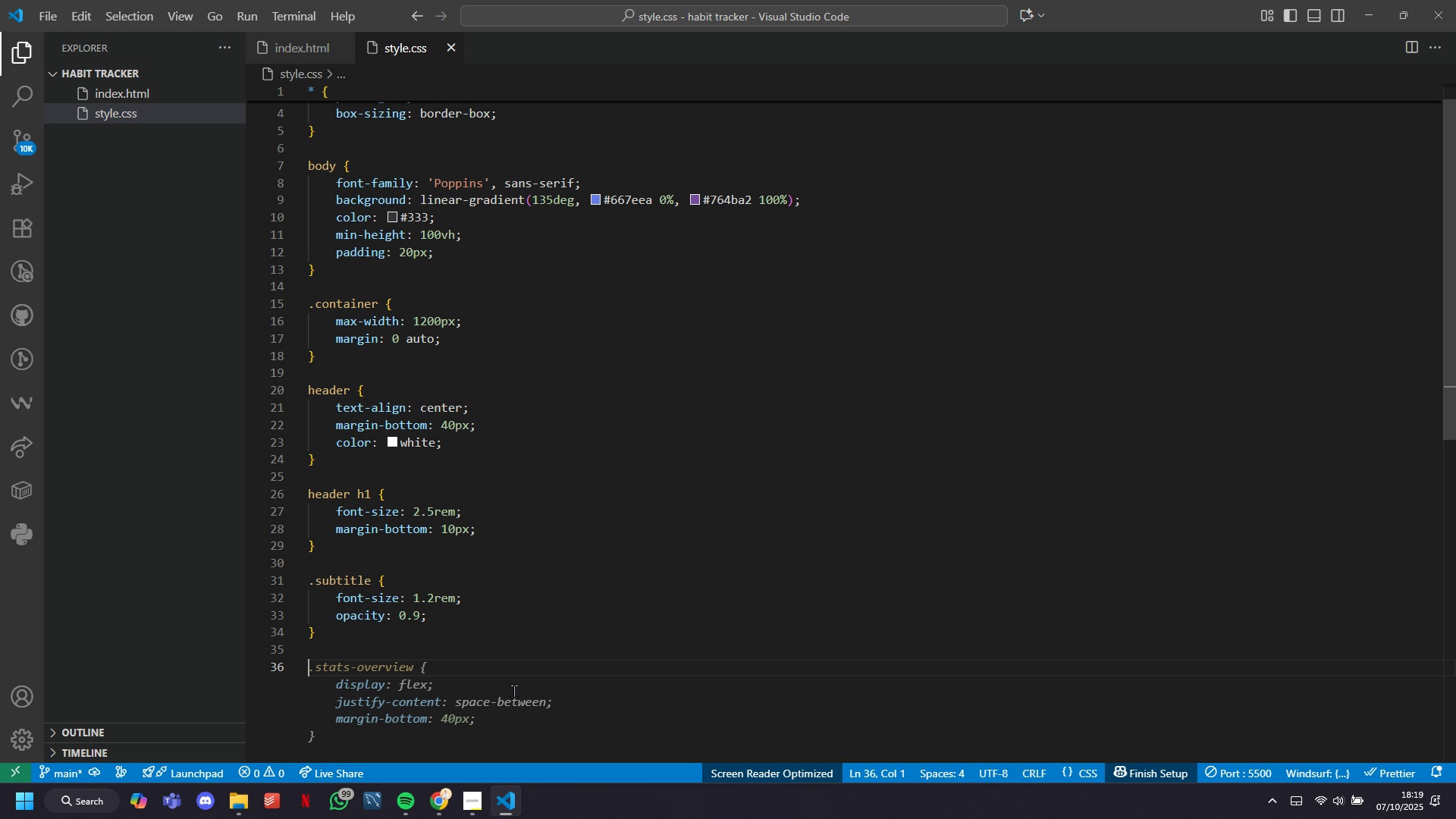 
wait(104.91)
 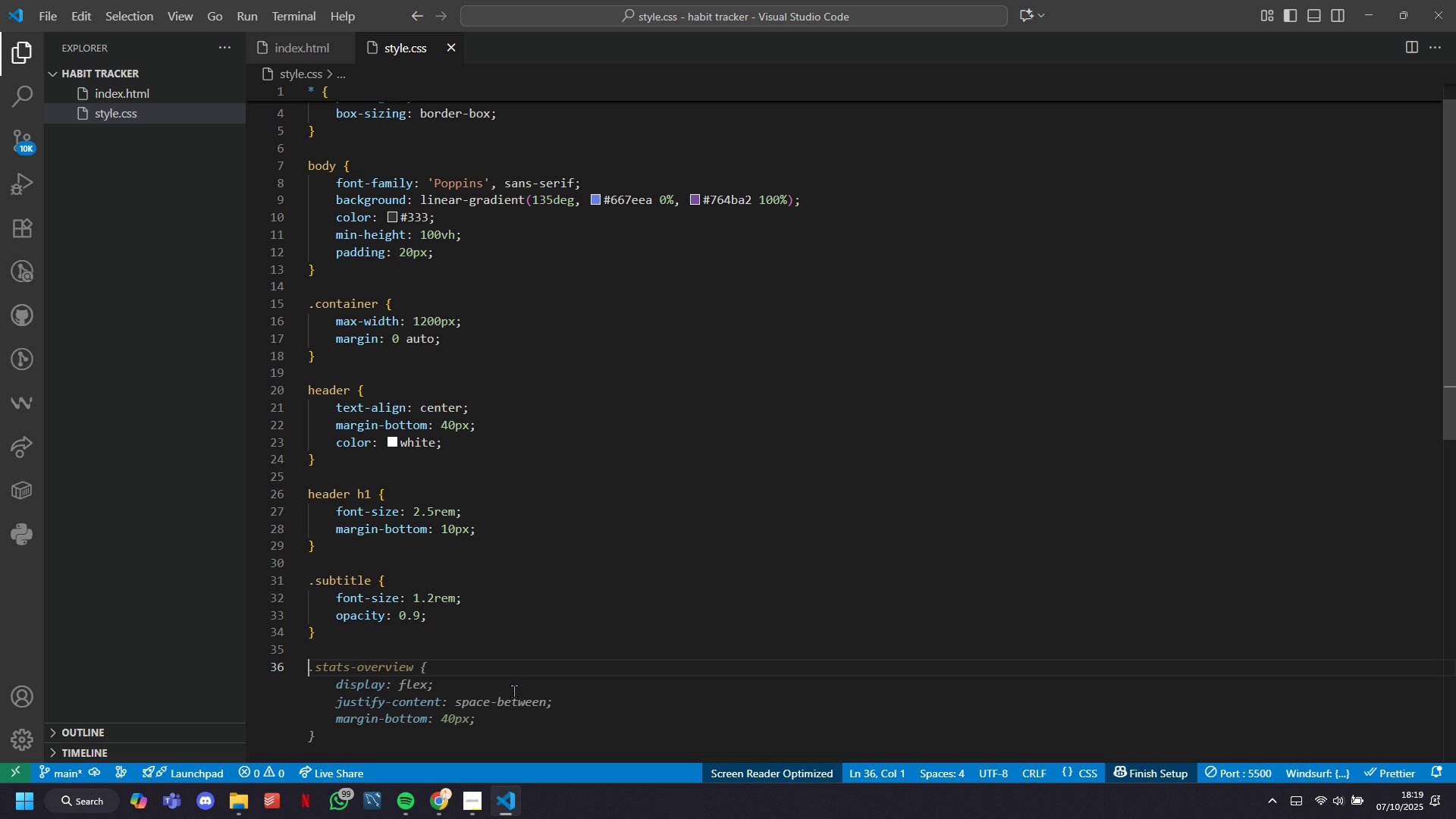 
type(/\)
key(Backspace)
key(Backspace)
type(.sas)
key(Tab)